 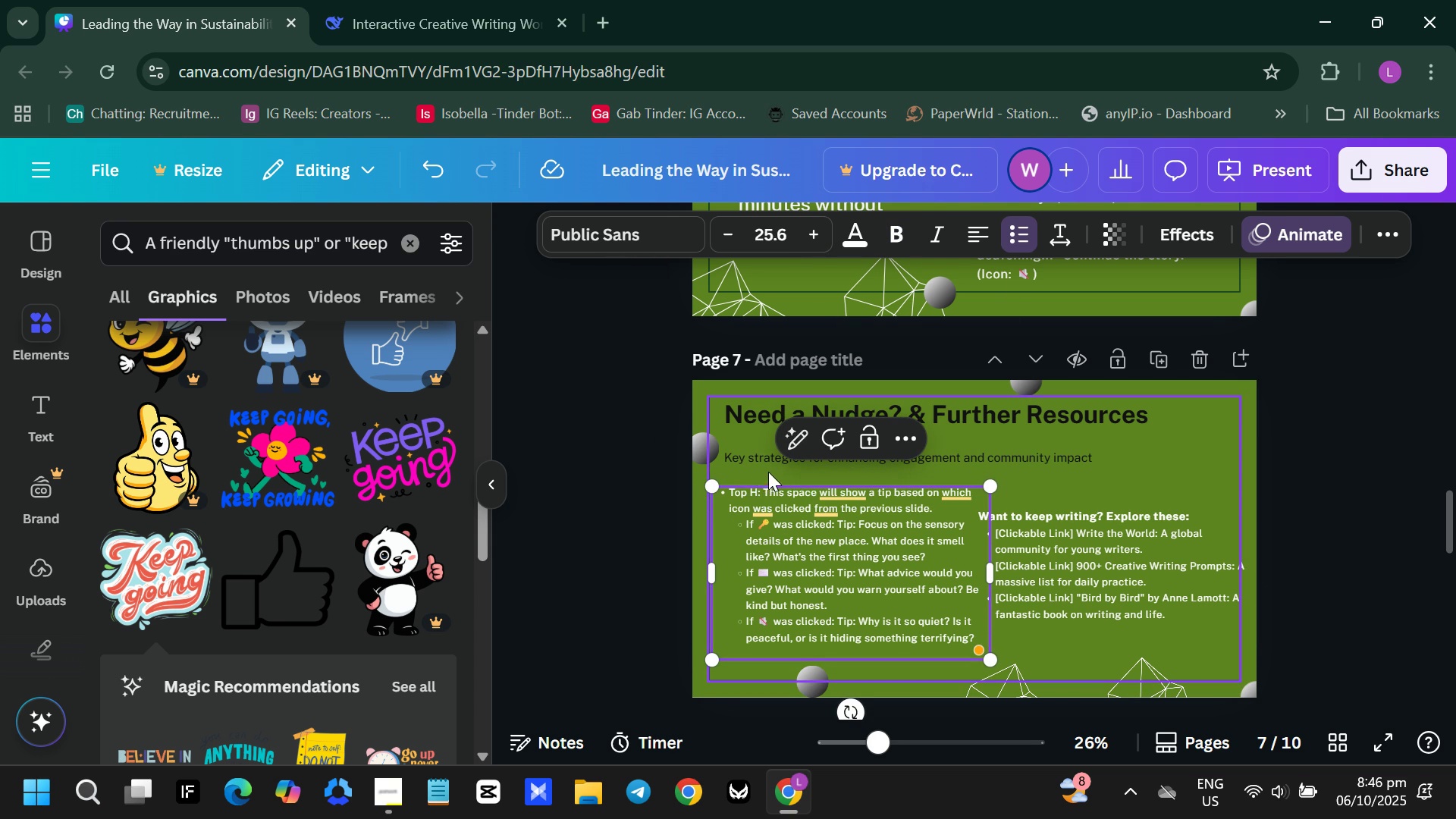 
left_click([761, 488])
 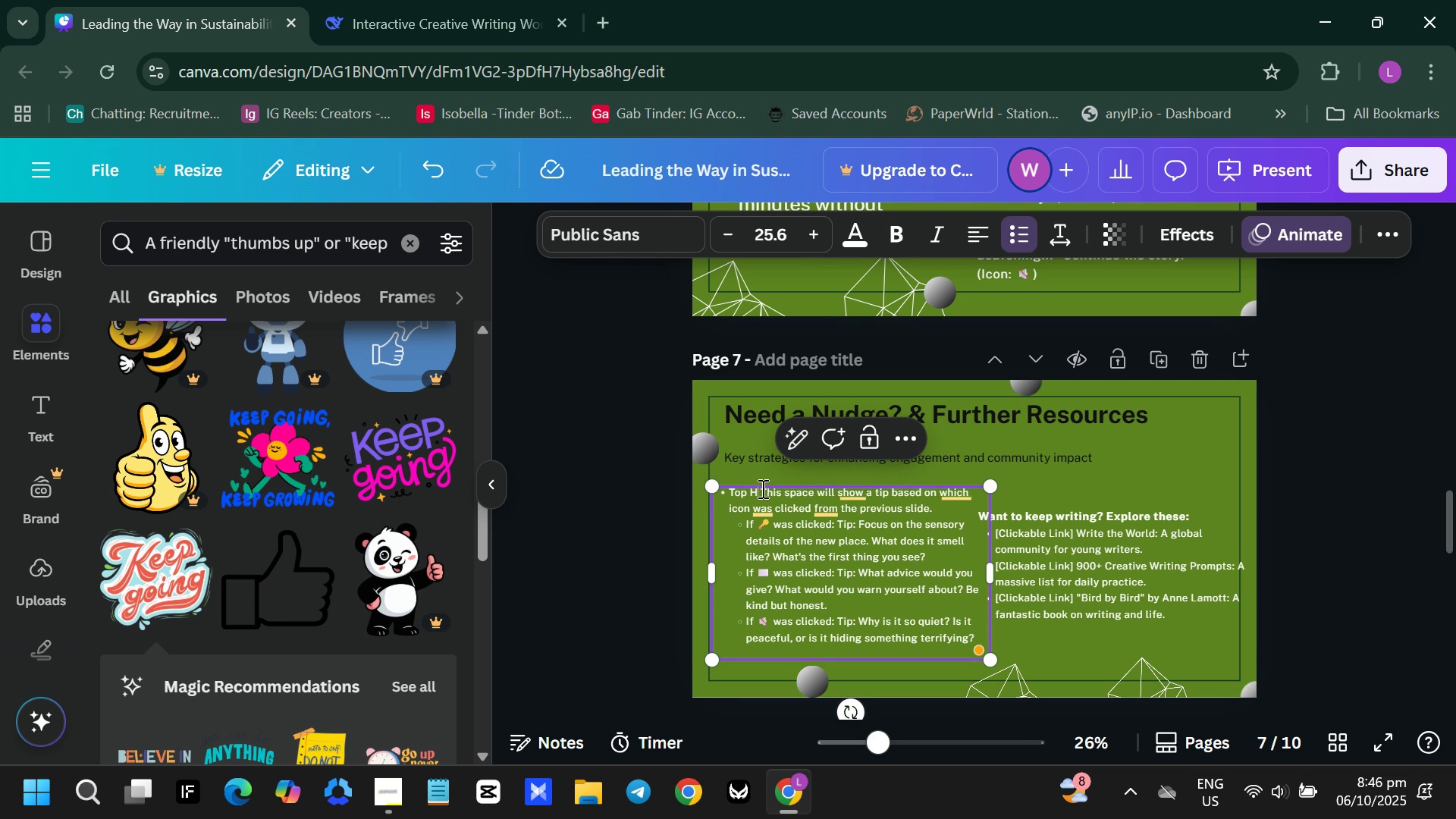 
key(Backspace)
 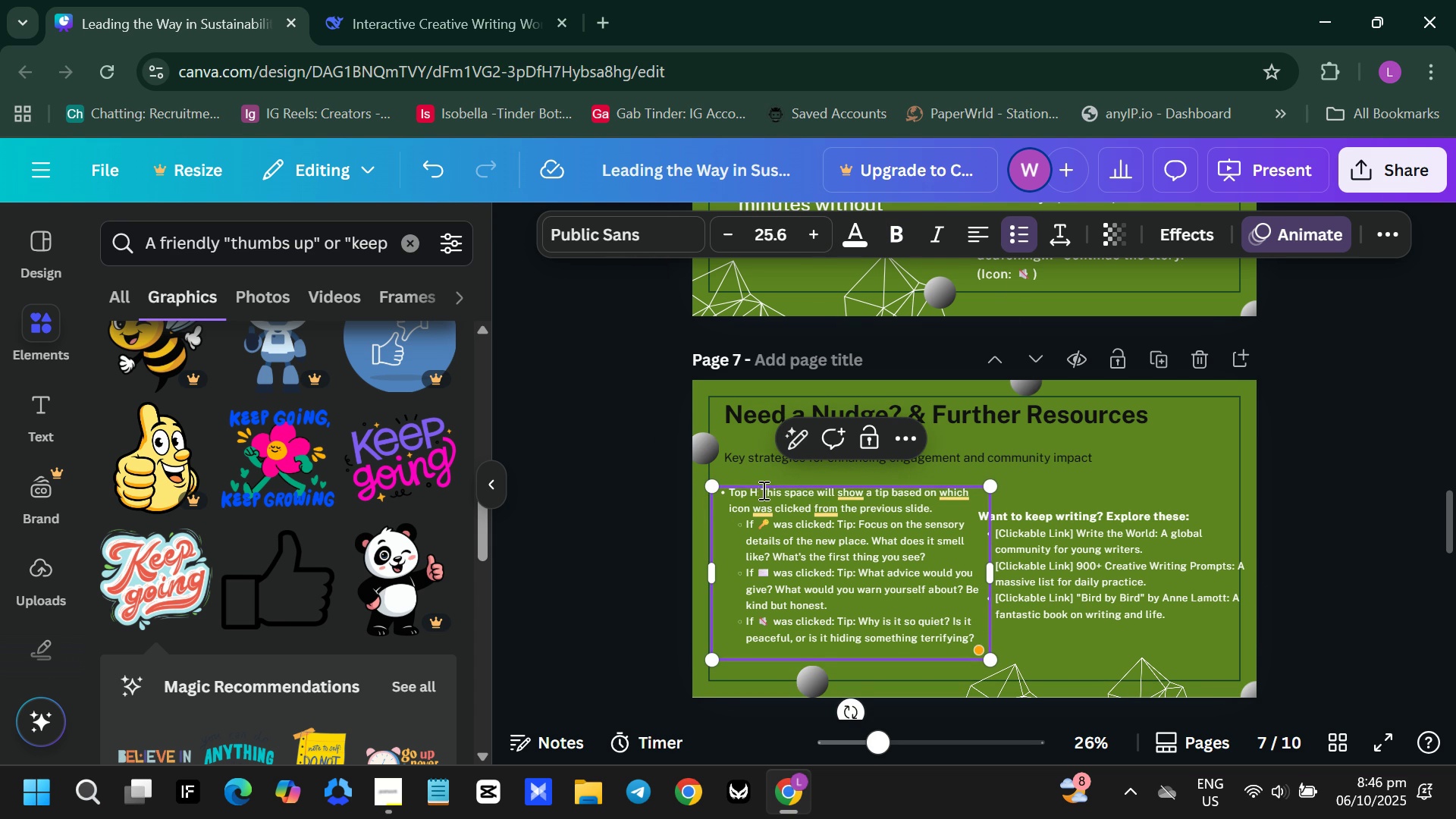 
key(Backspace)
 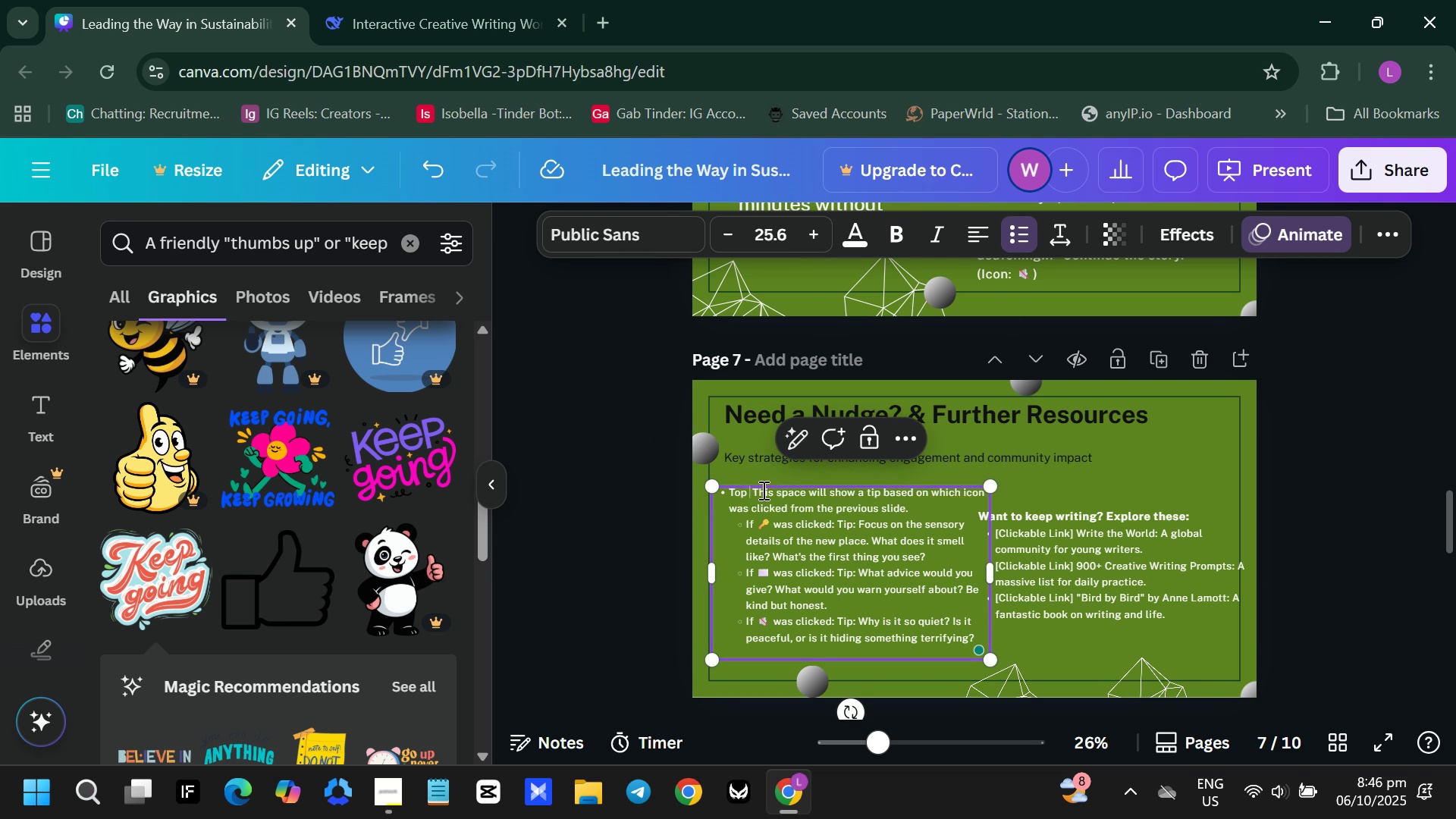 
key(Backspace)
 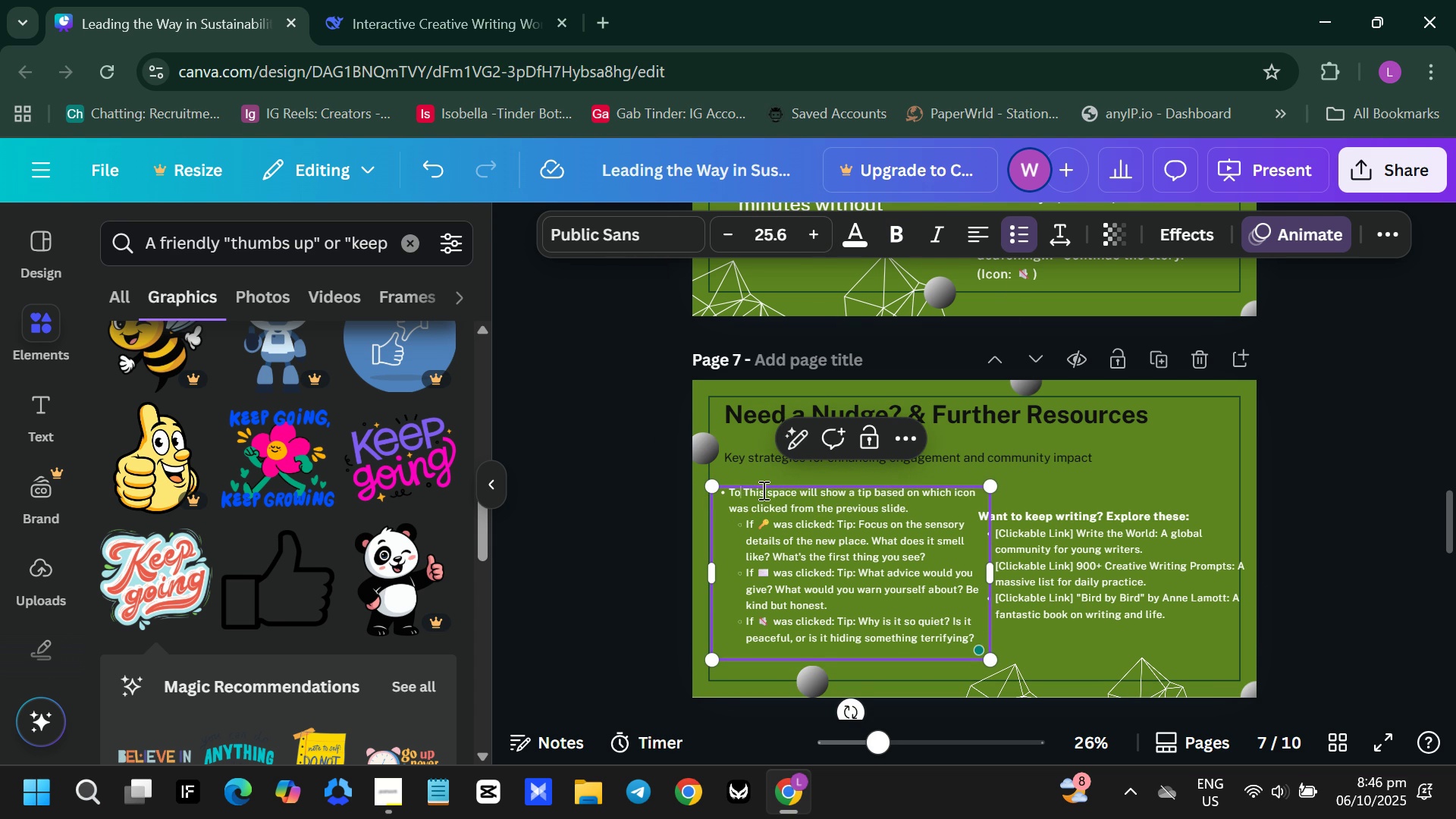 
key(Backspace)
 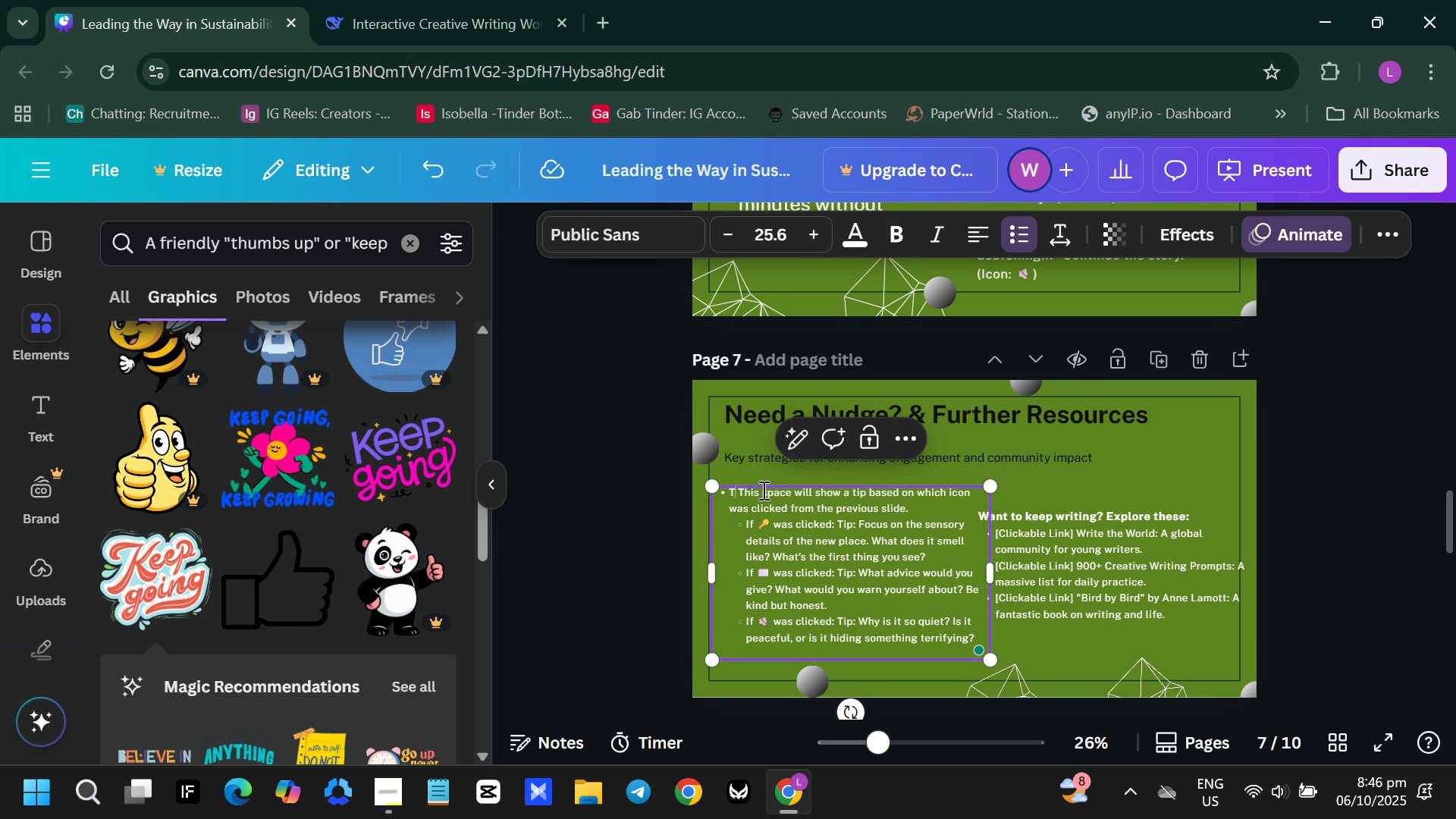 
key(Backspace)
 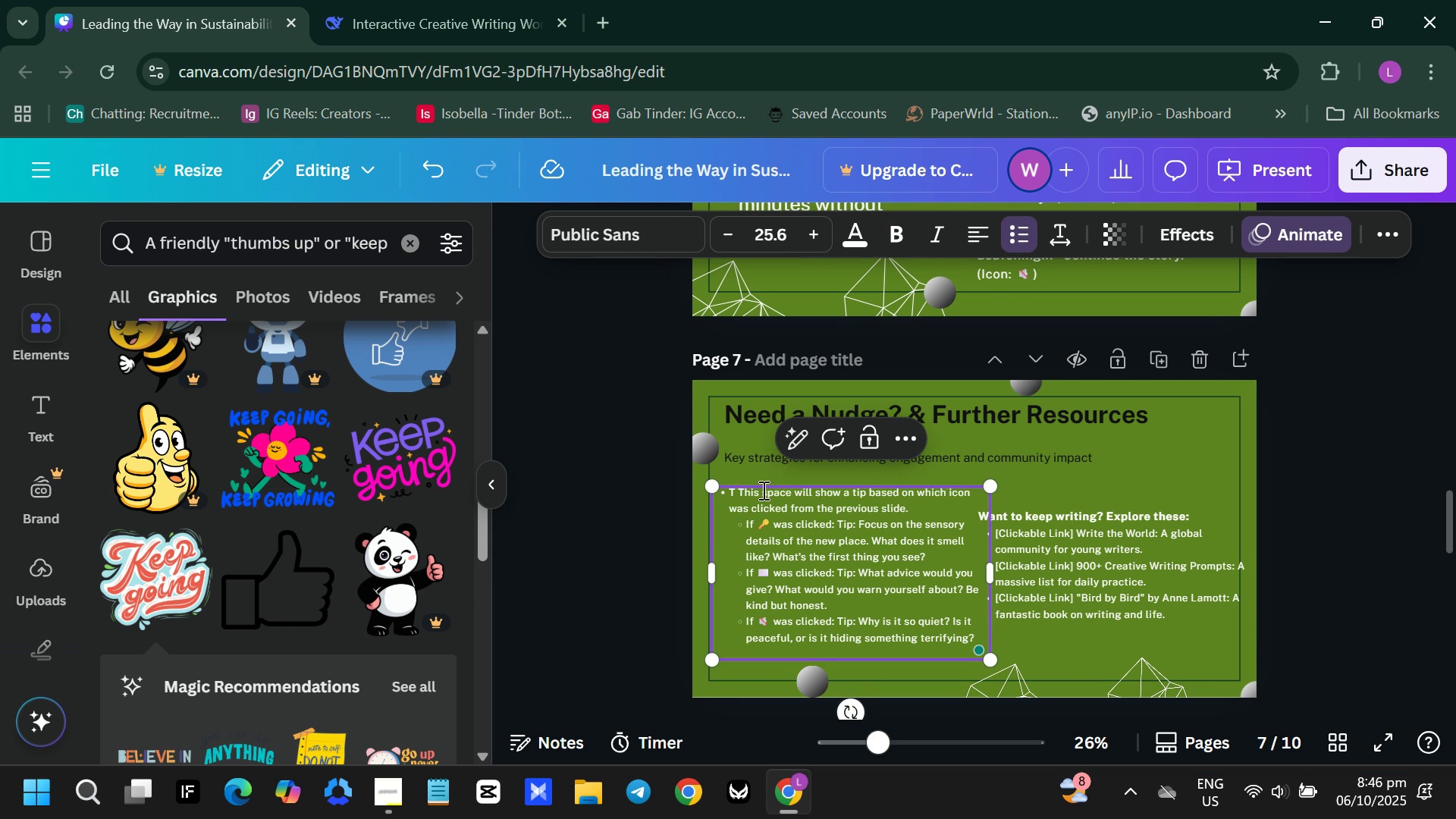 
key(Backspace)
 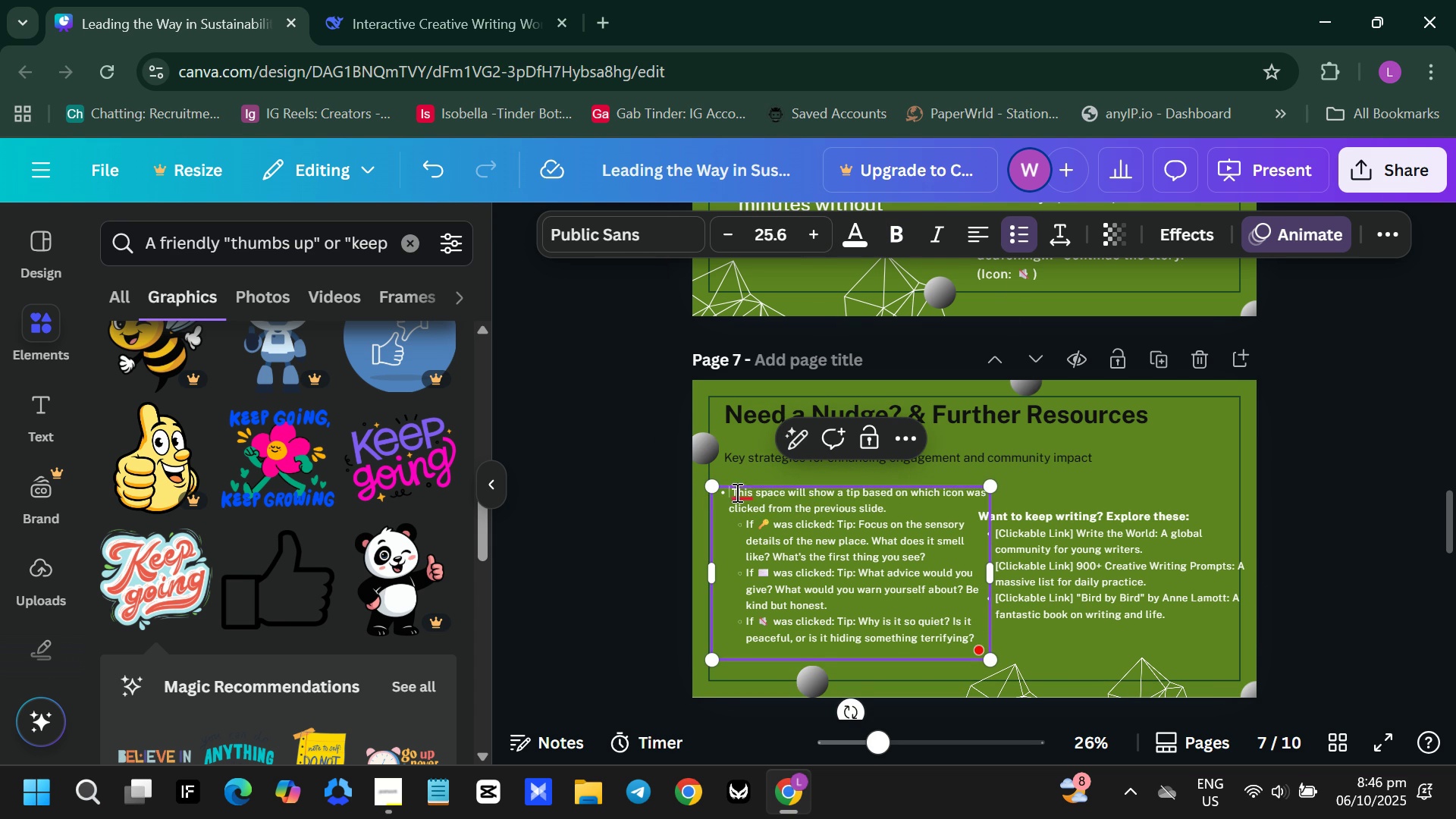 
left_click([736, 493])
 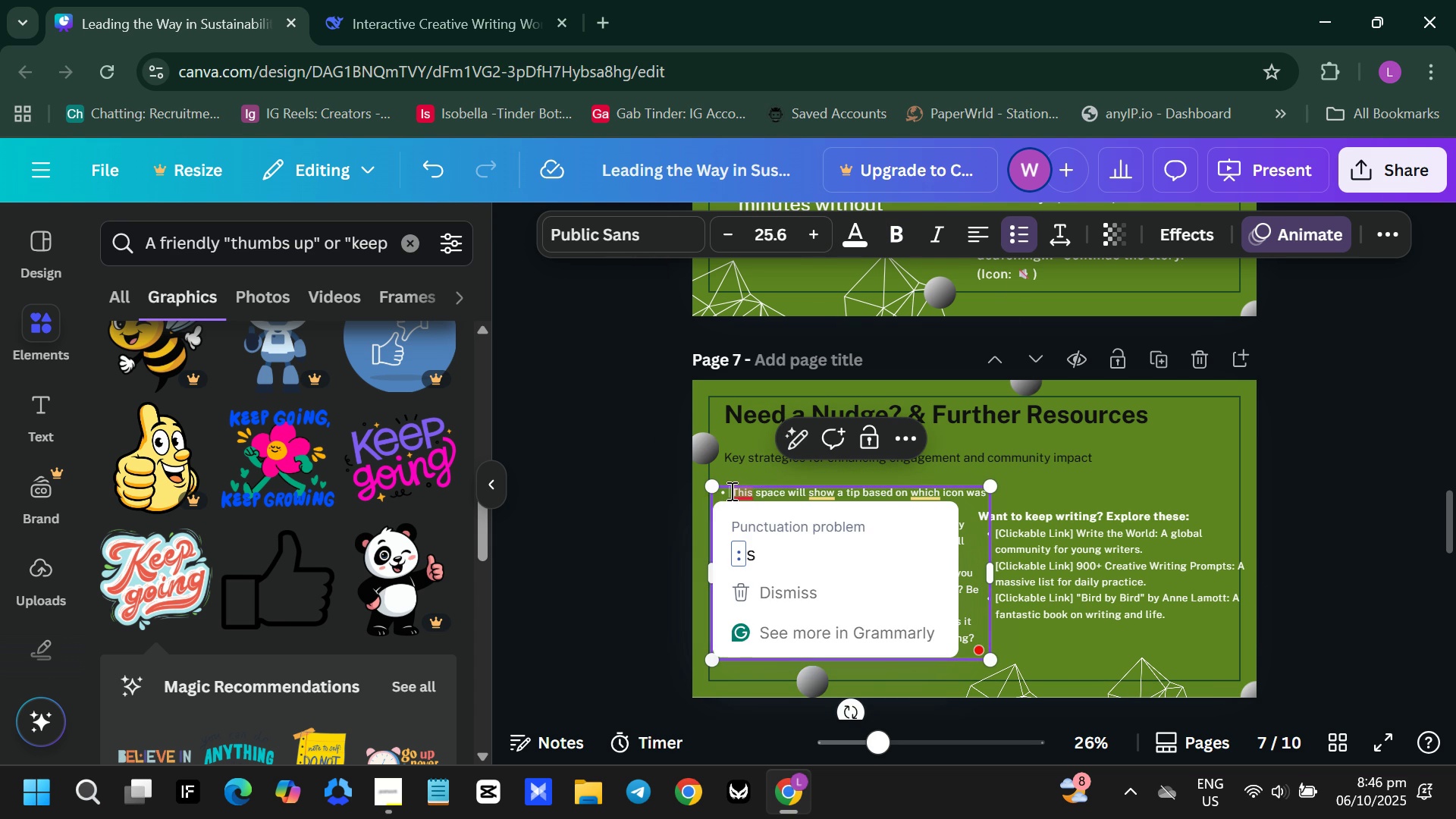 
left_click([730, 491])
 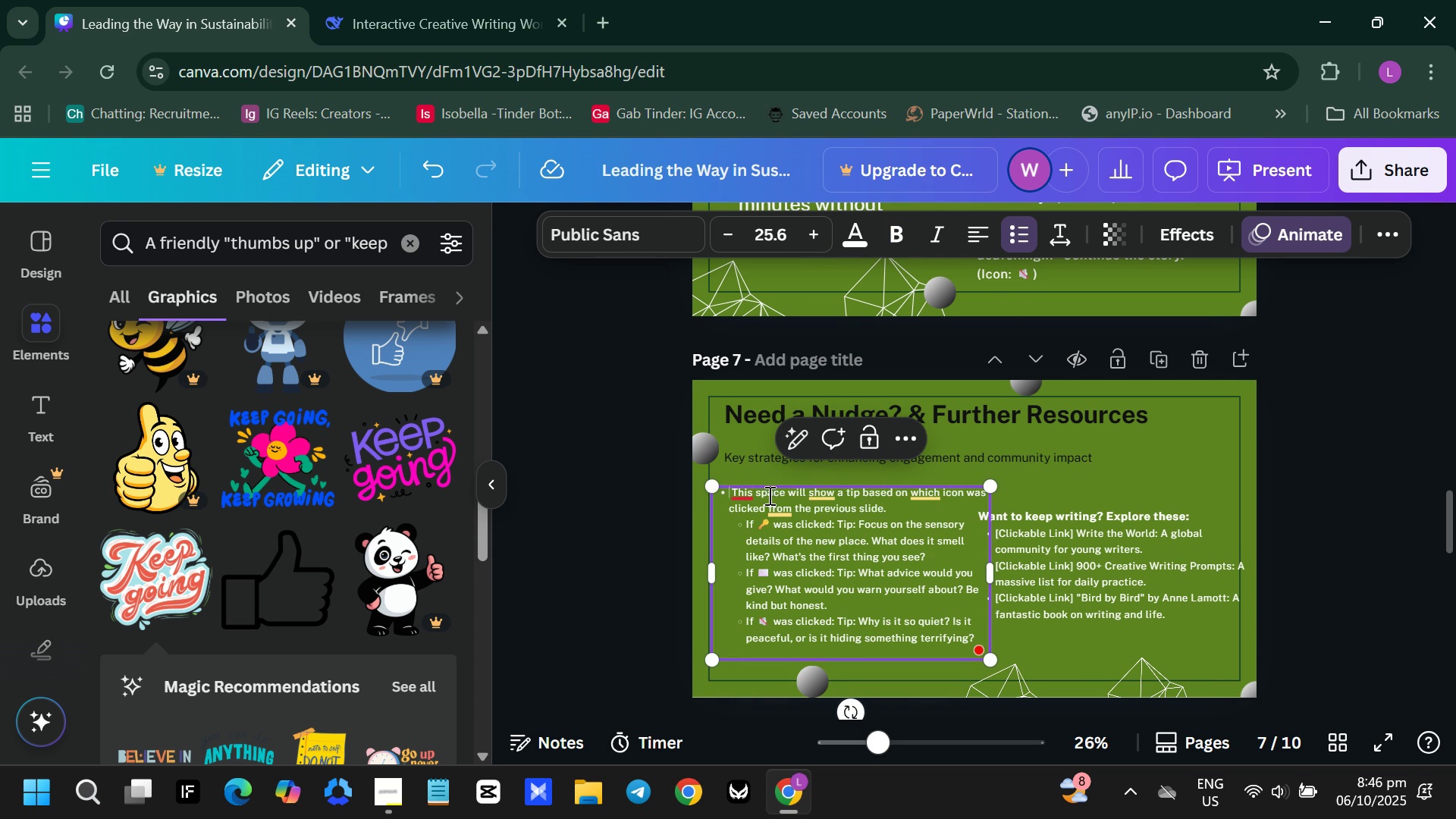 
key(Backspace)